 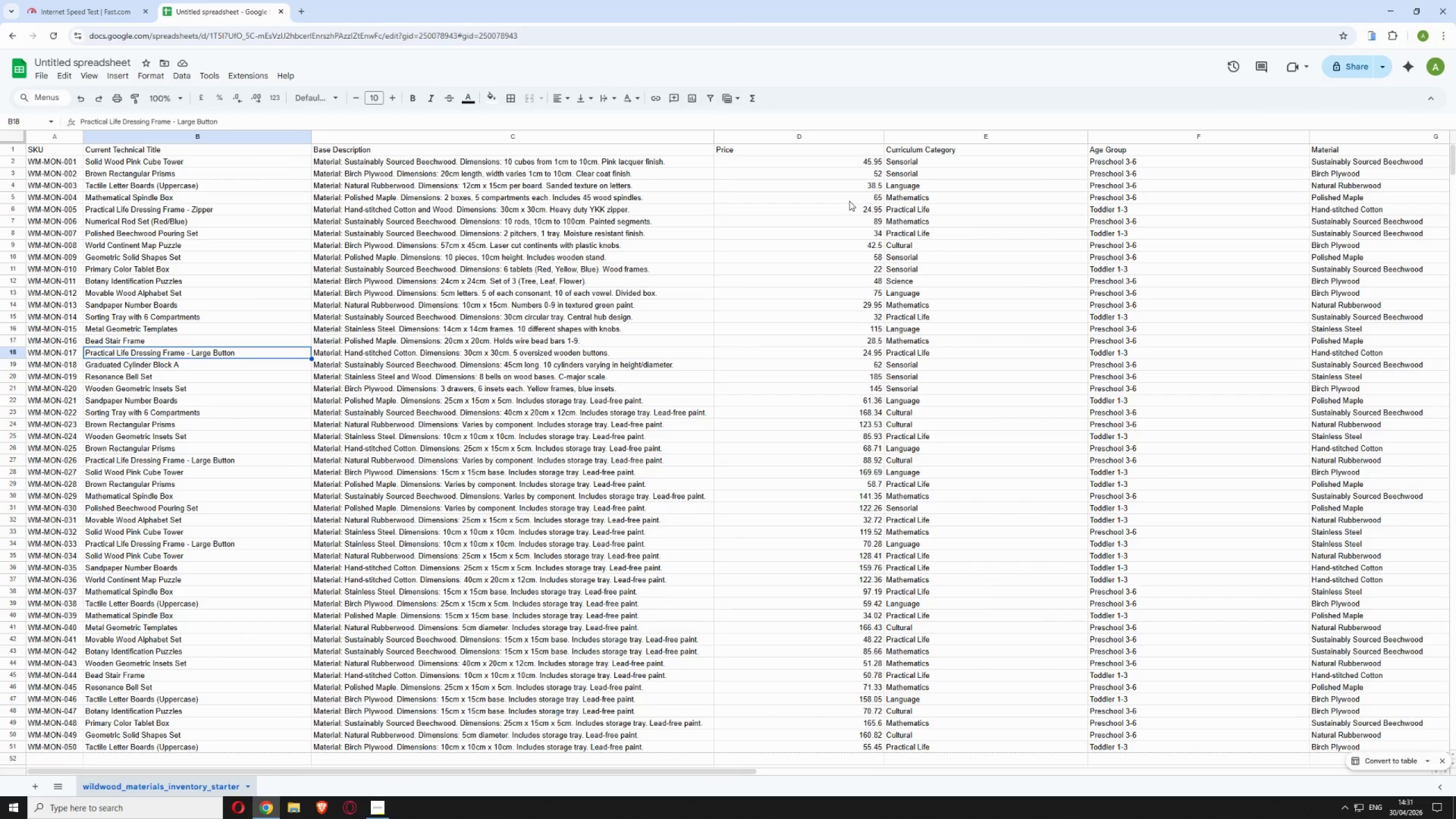 
scroll: coordinate [298, 282], scroll_direction: up, amount: 3.0
 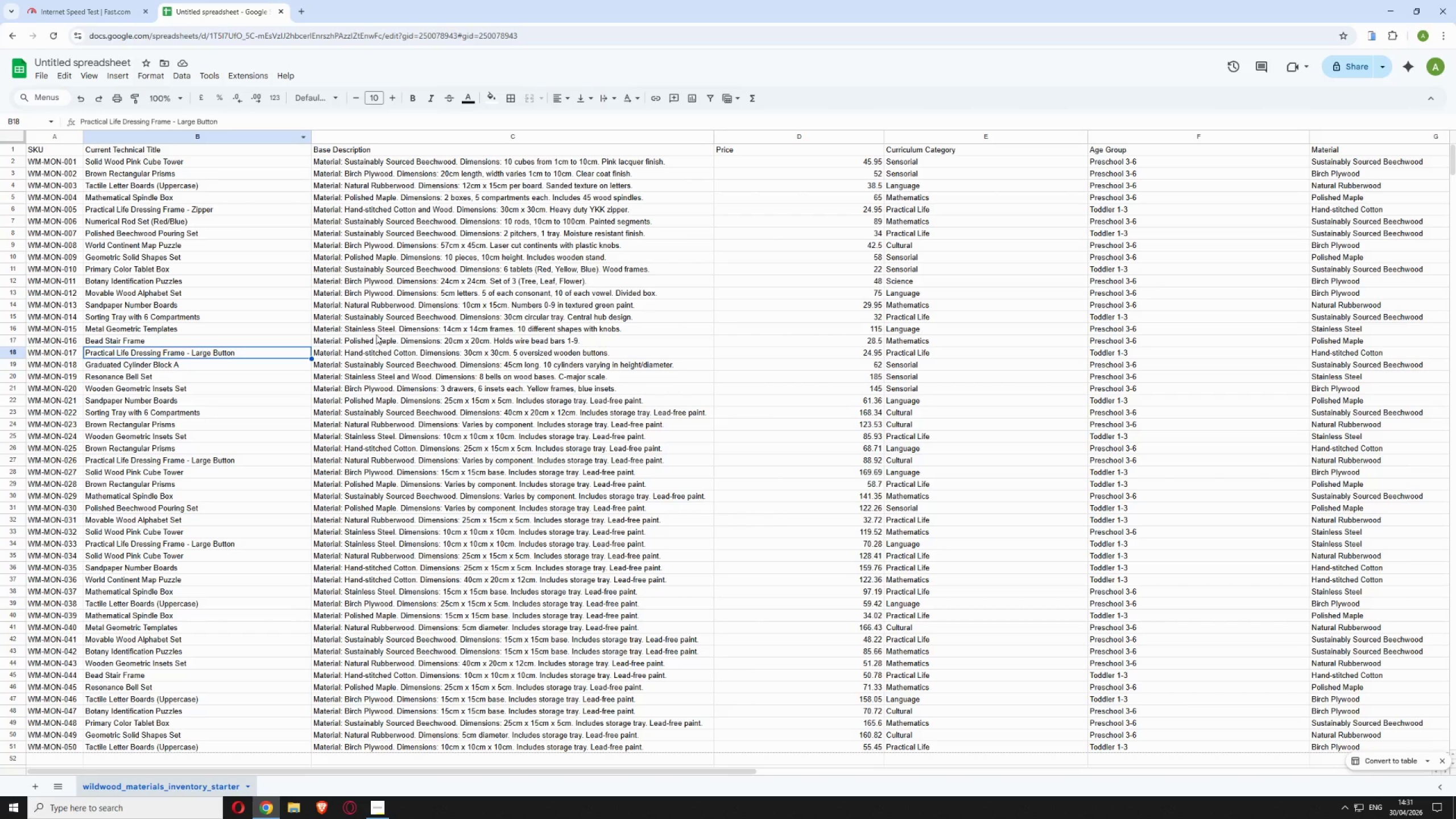 
scroll: coordinate [714, 282], scroll_direction: down, amount: 6.0
 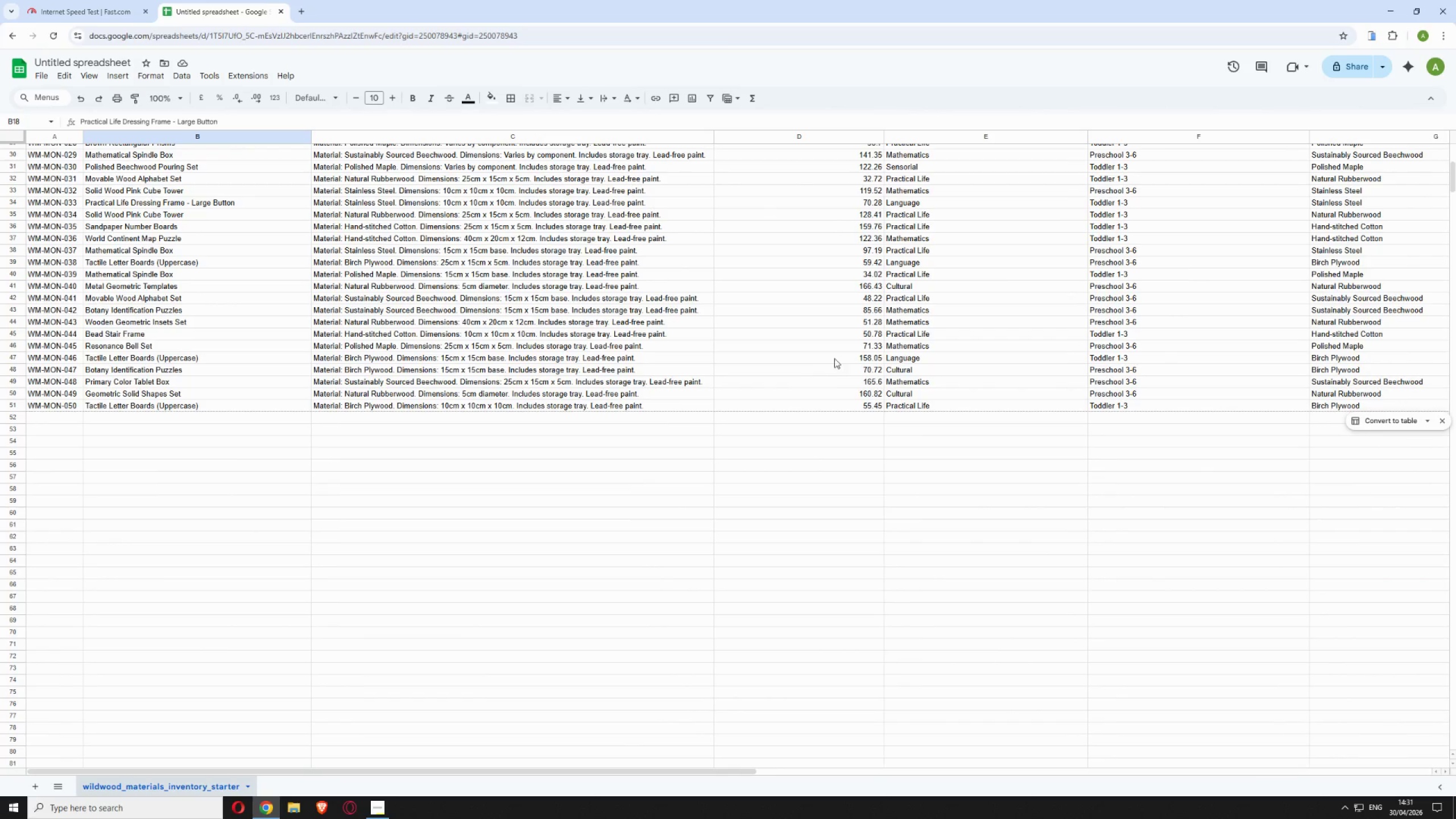 
scroll: coordinate [1215, 404], scroll_direction: up, amount: 10.0
 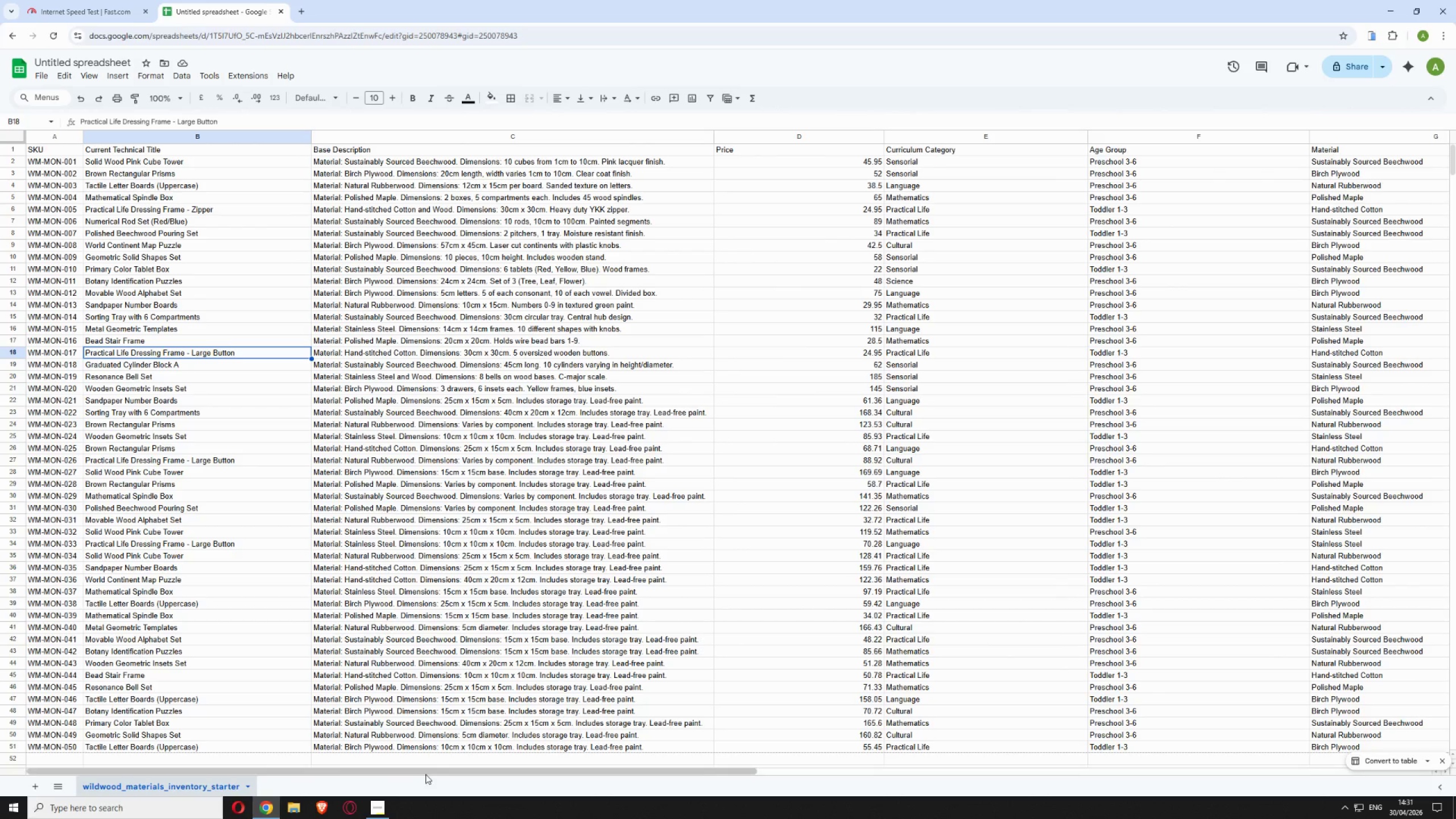 
left_click_drag(start_coordinate=[425, 774], to_coordinate=[643, 762])
 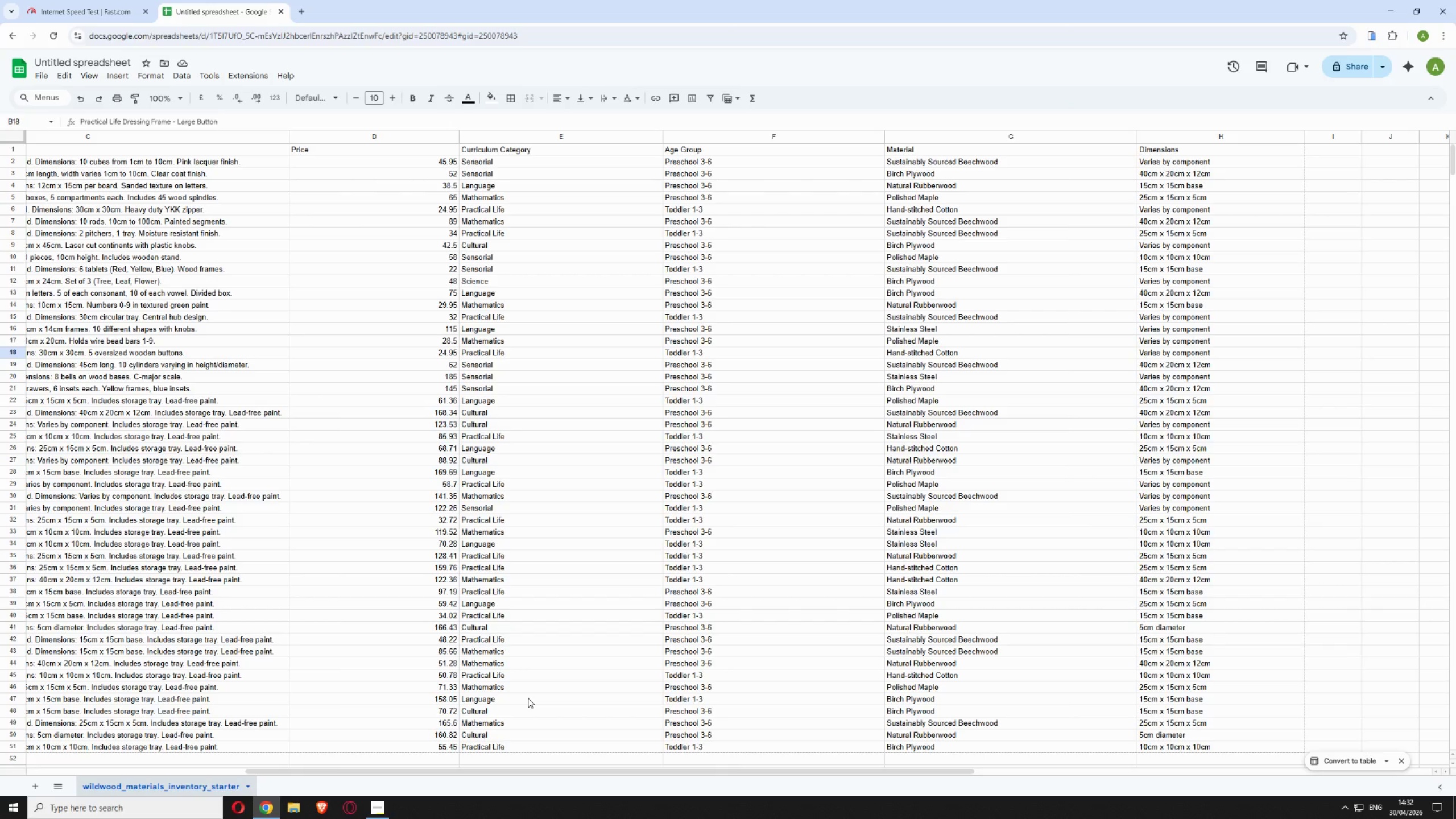 
wait(27.91)
 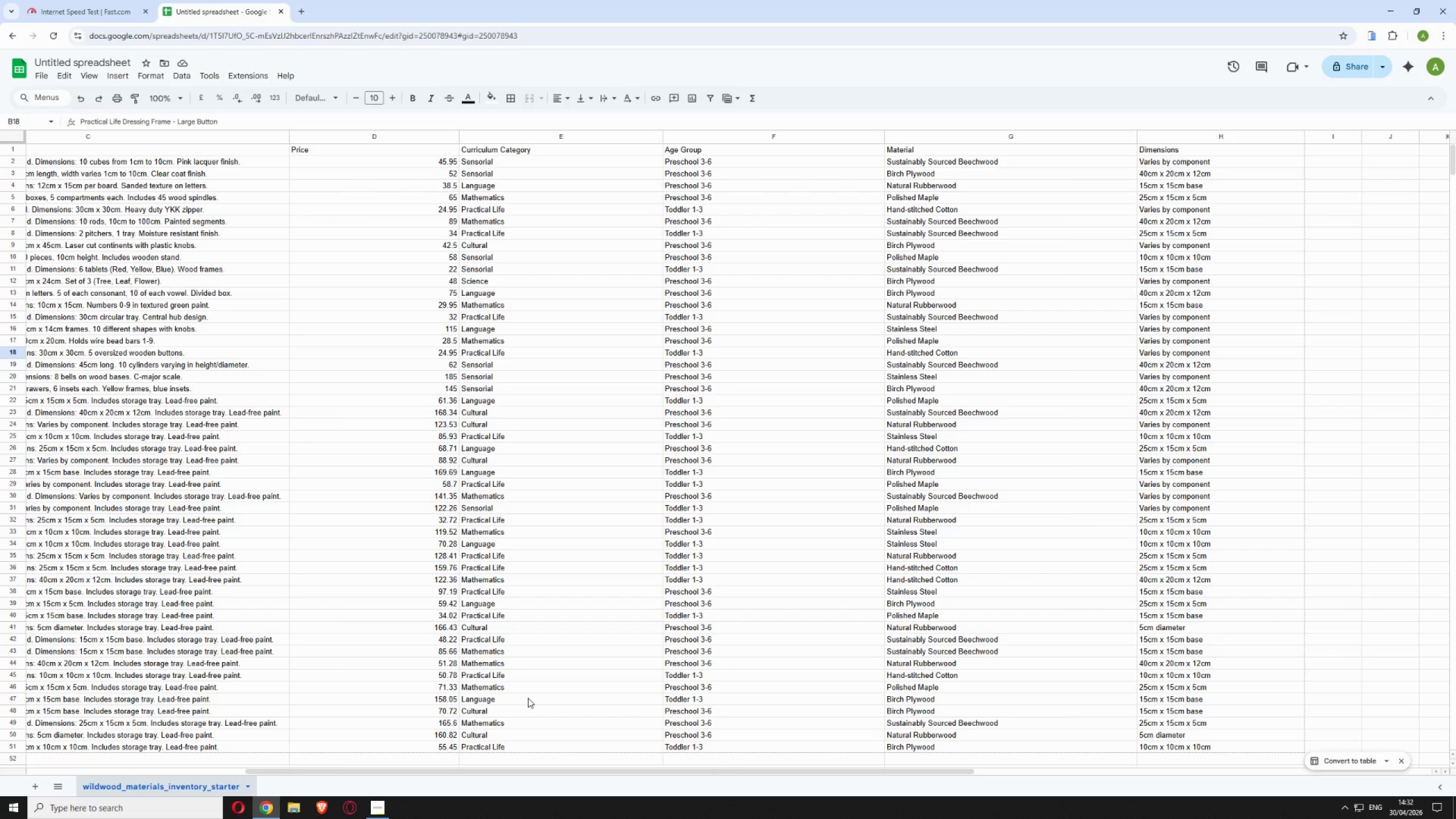 
left_click([512, 208])
 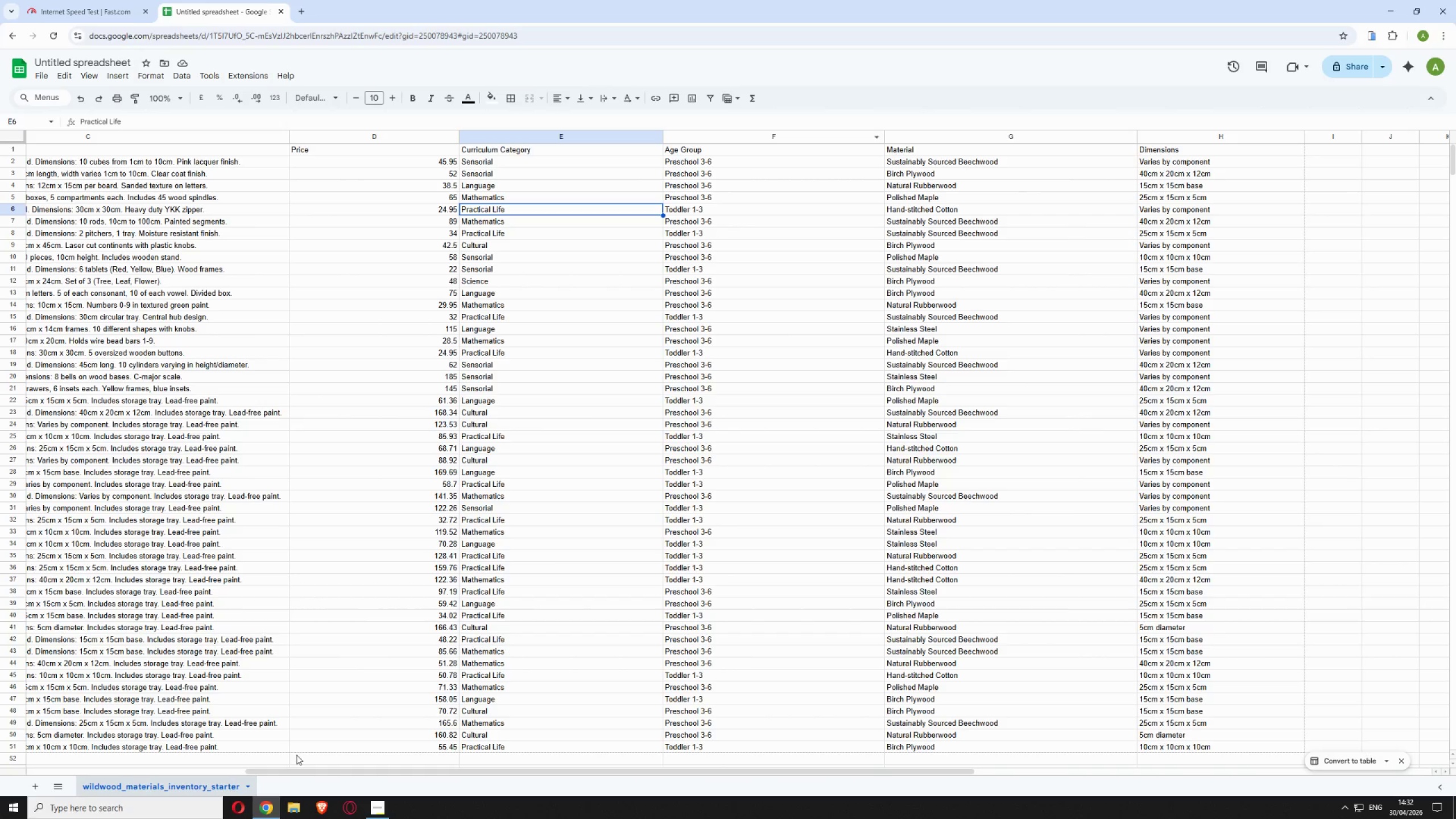 
left_click_drag(start_coordinate=[276, 771], to_coordinate=[61, 750])
 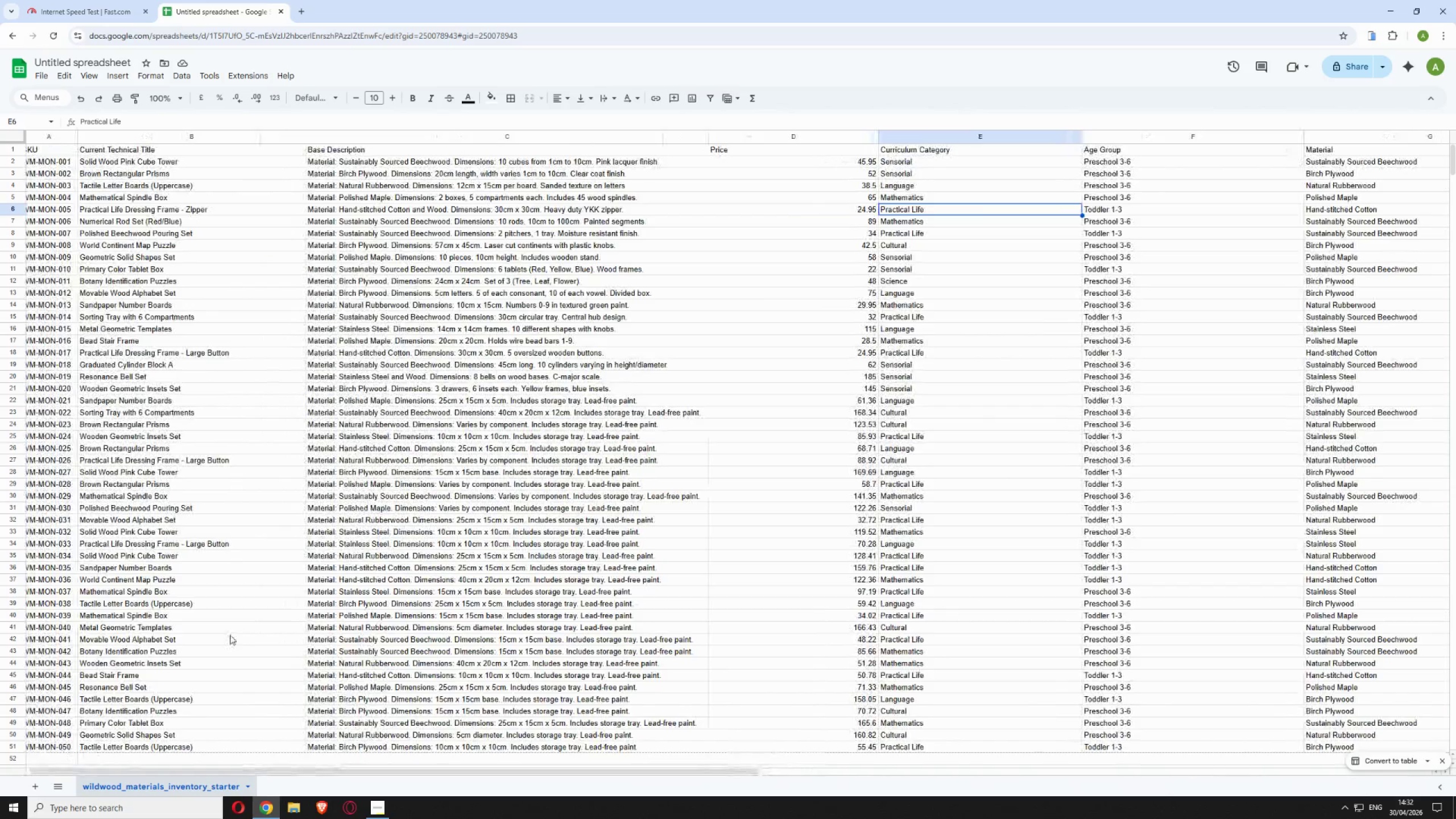 
scroll: coordinate [230, 635], scroll_direction: up, amount: 4.0
 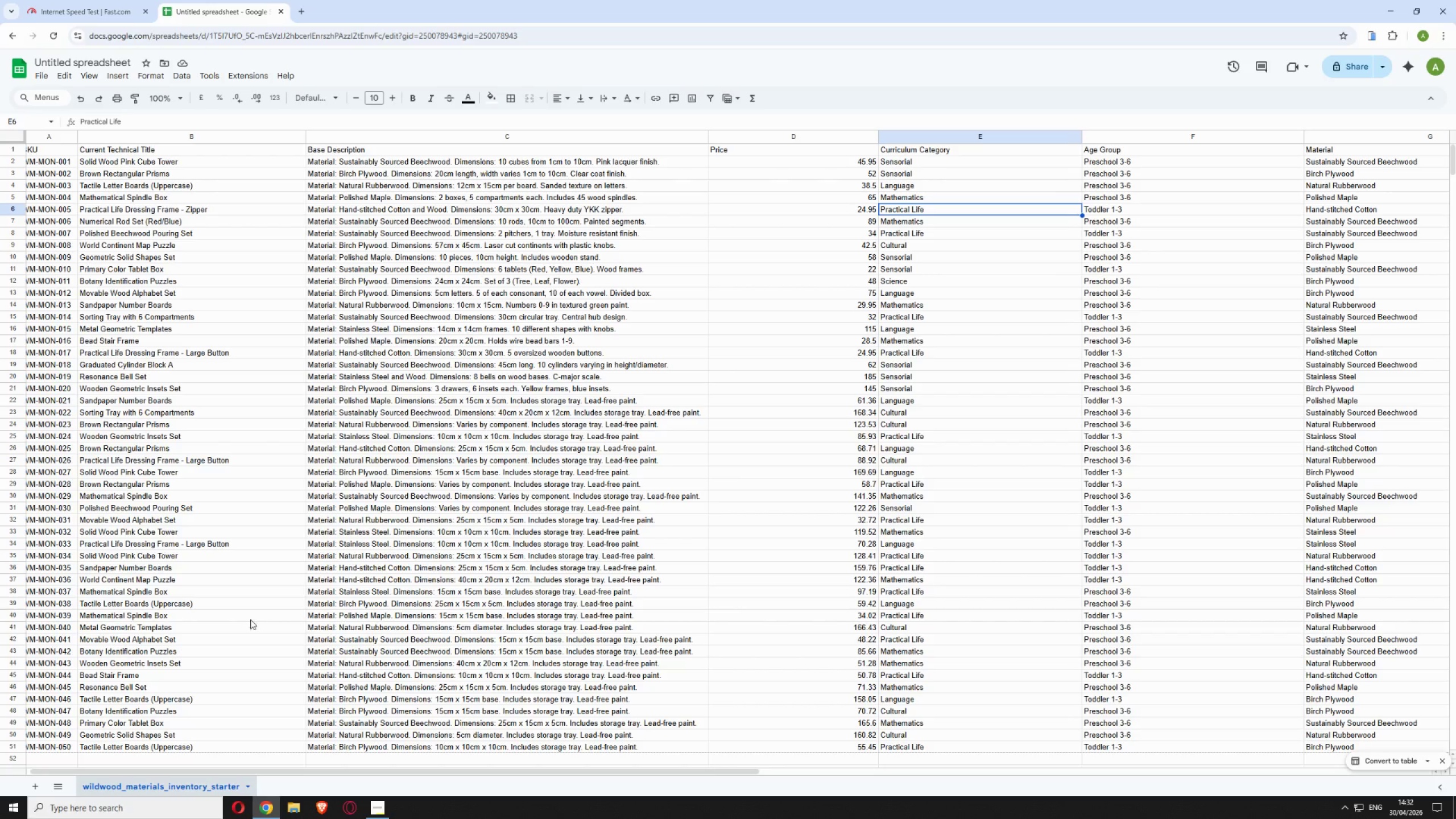 
wait(37.99)
 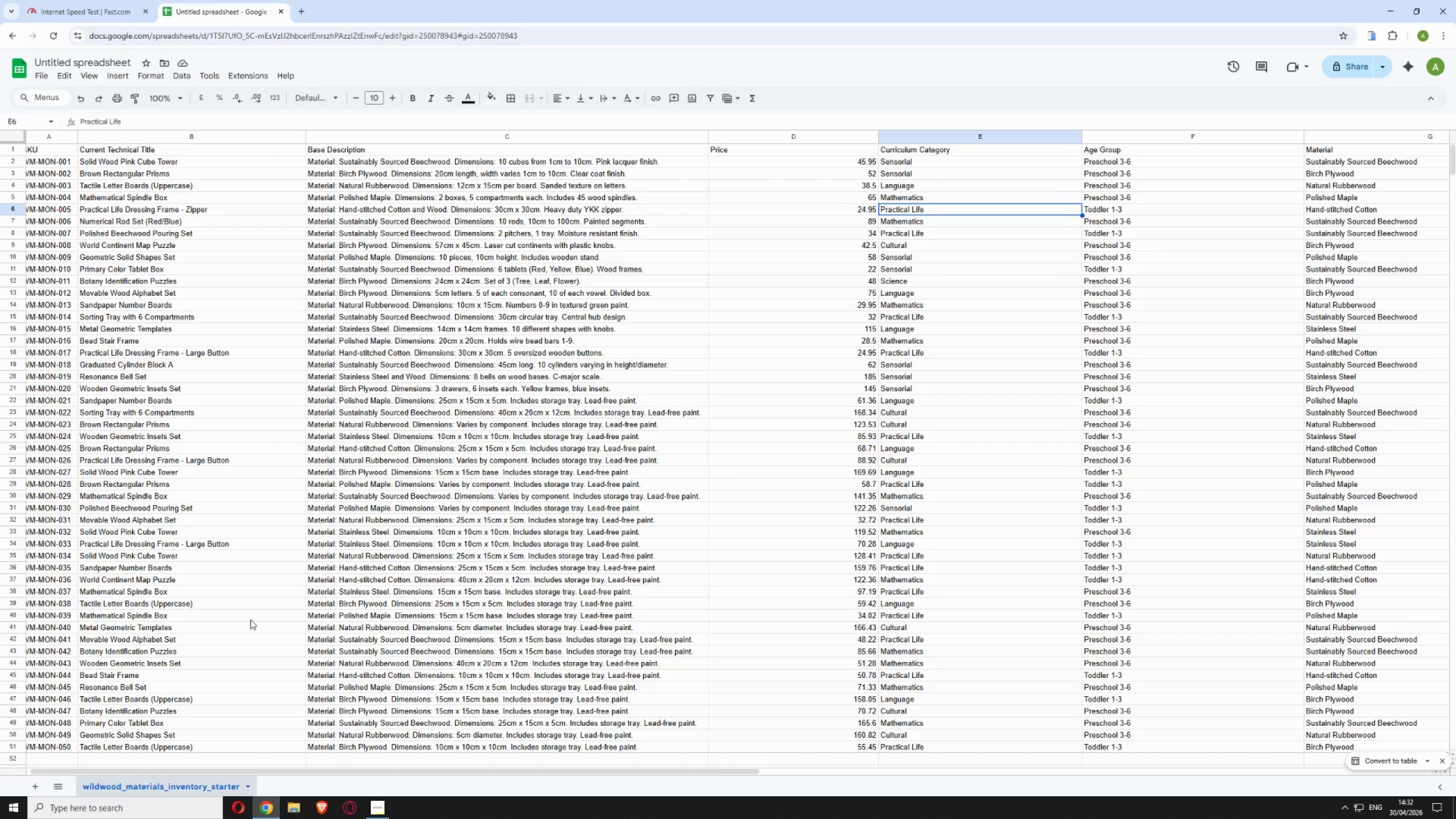 
scroll: coordinate [172, 473], scroll_direction: up, amount: 3.0
 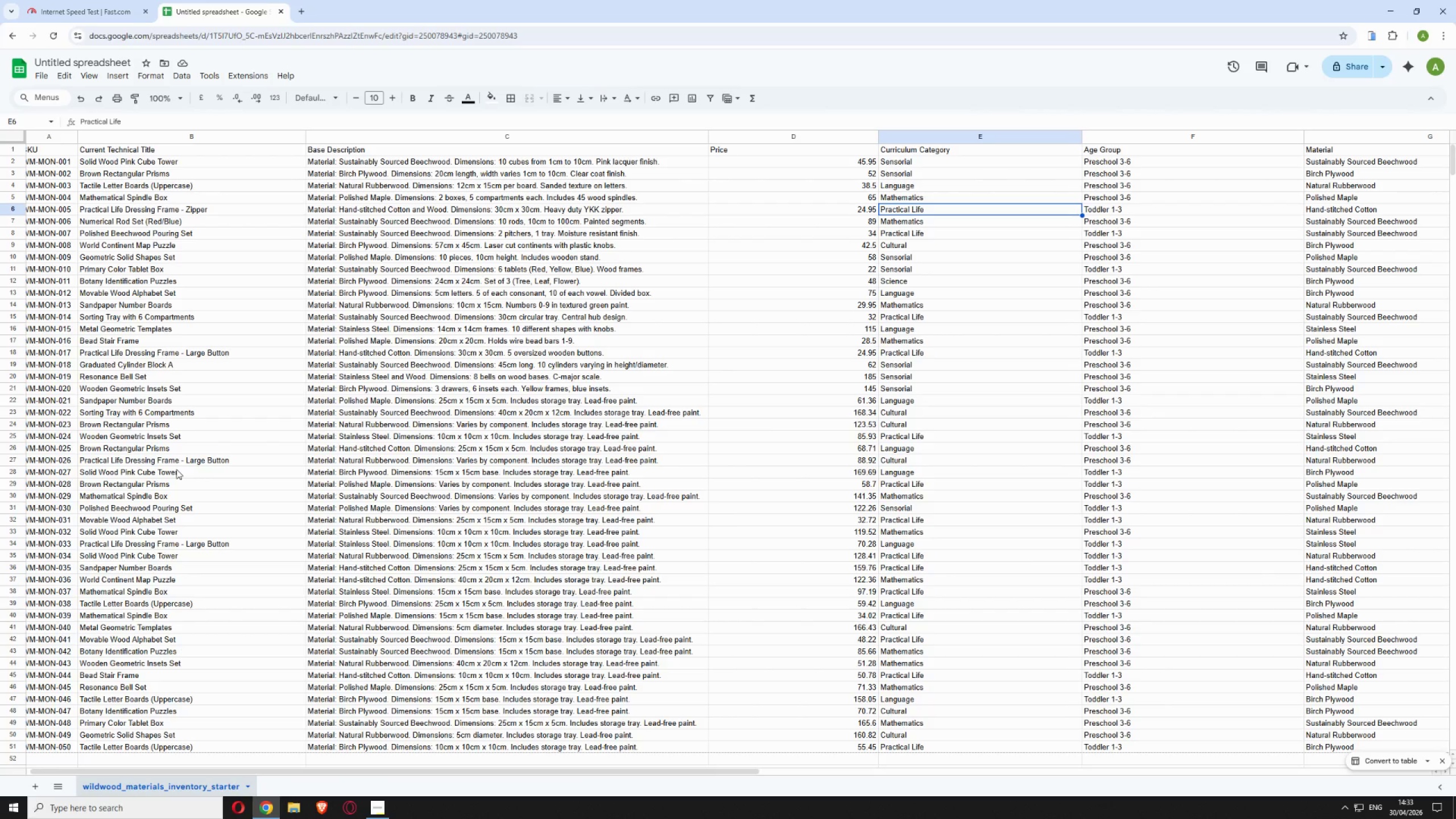 
wait(48.73)
 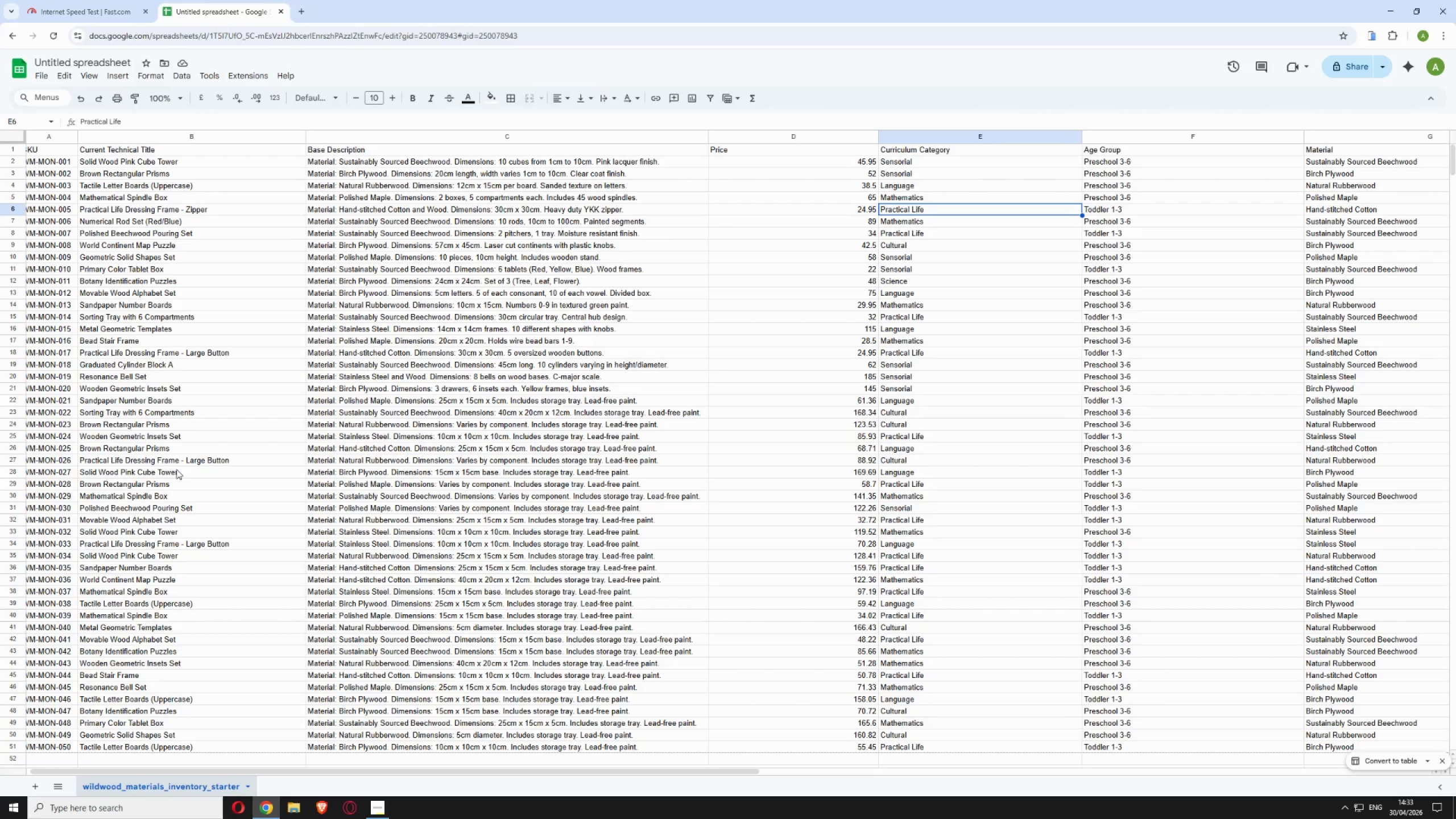 
left_click_drag(start_coordinate=[218, 771], to_coordinate=[195, 771])
 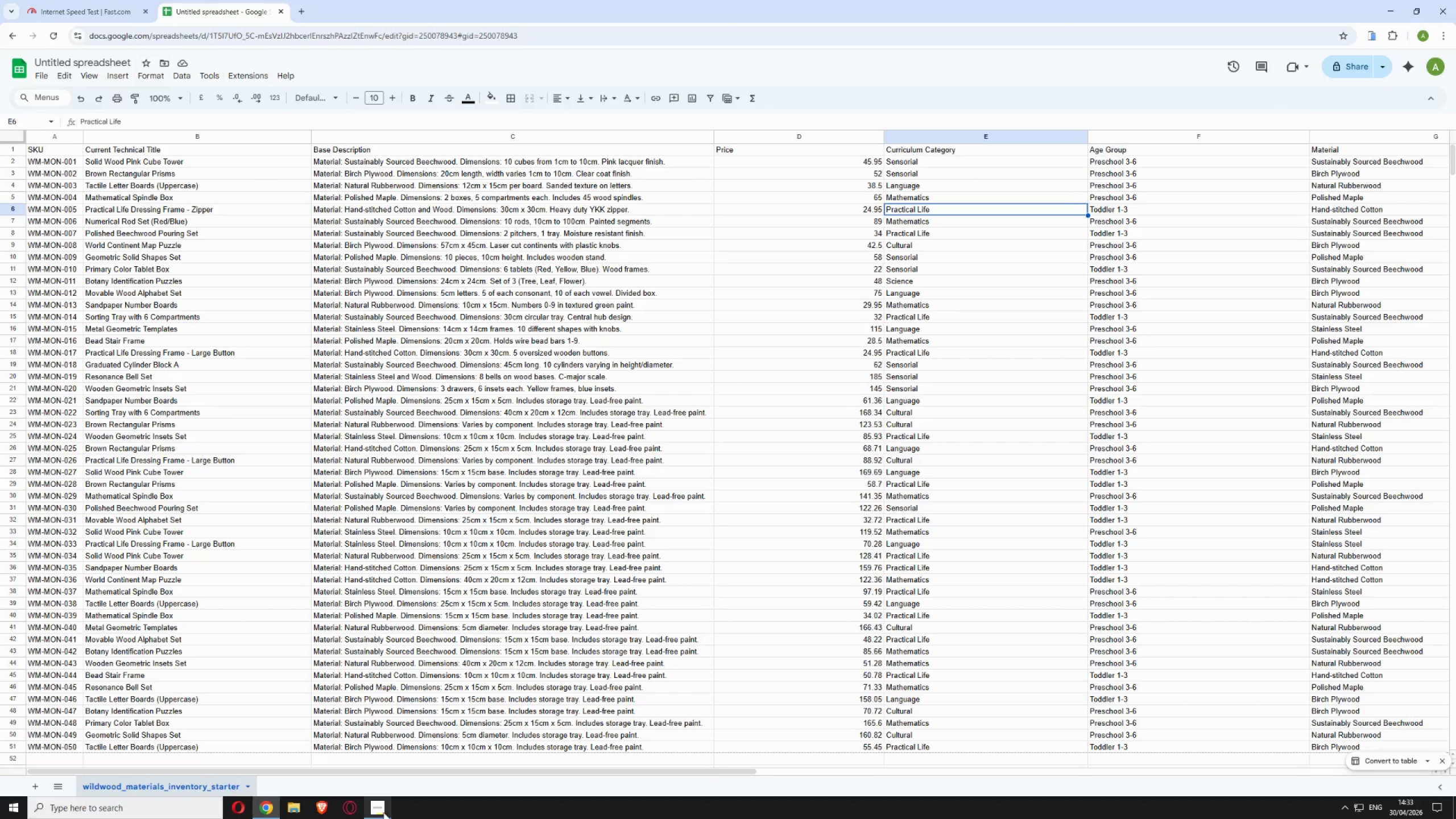 
left_click([383, 812])